 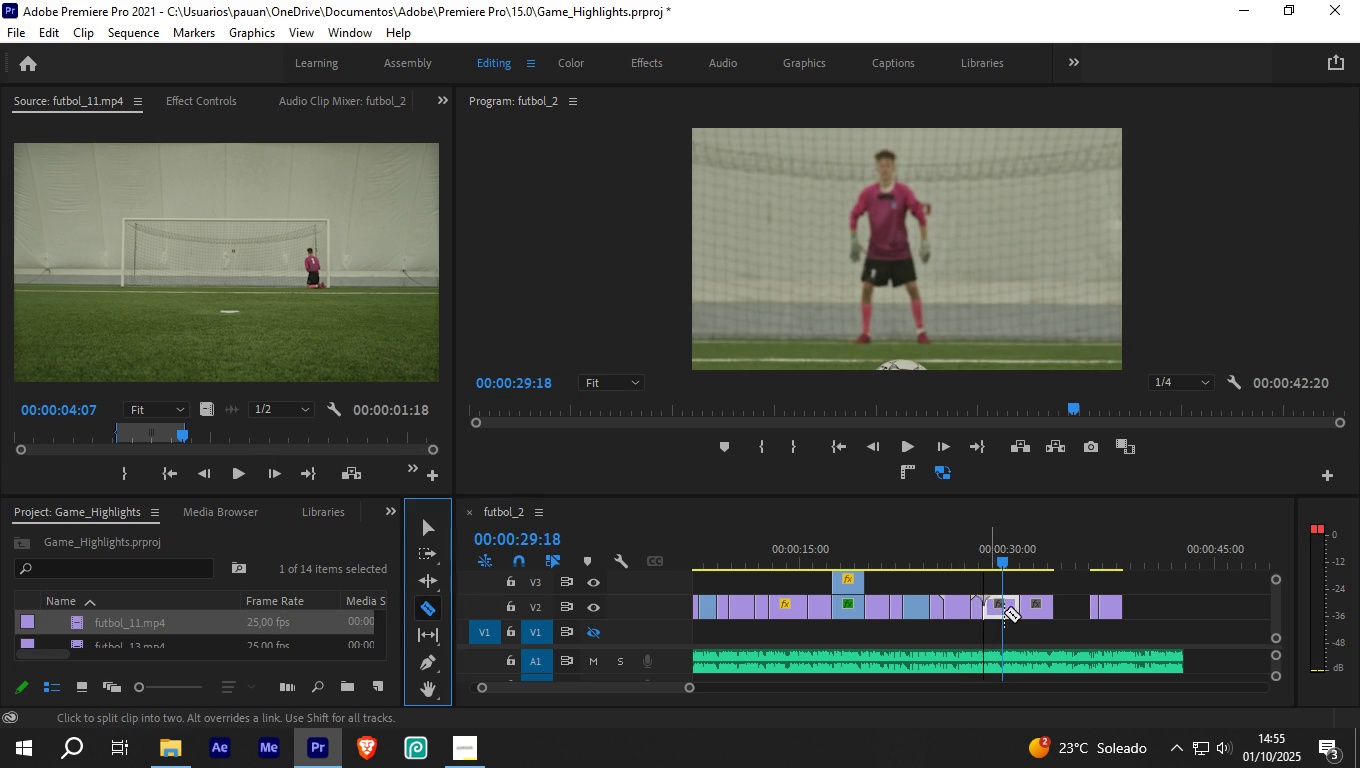 
left_click([1002, 608])
 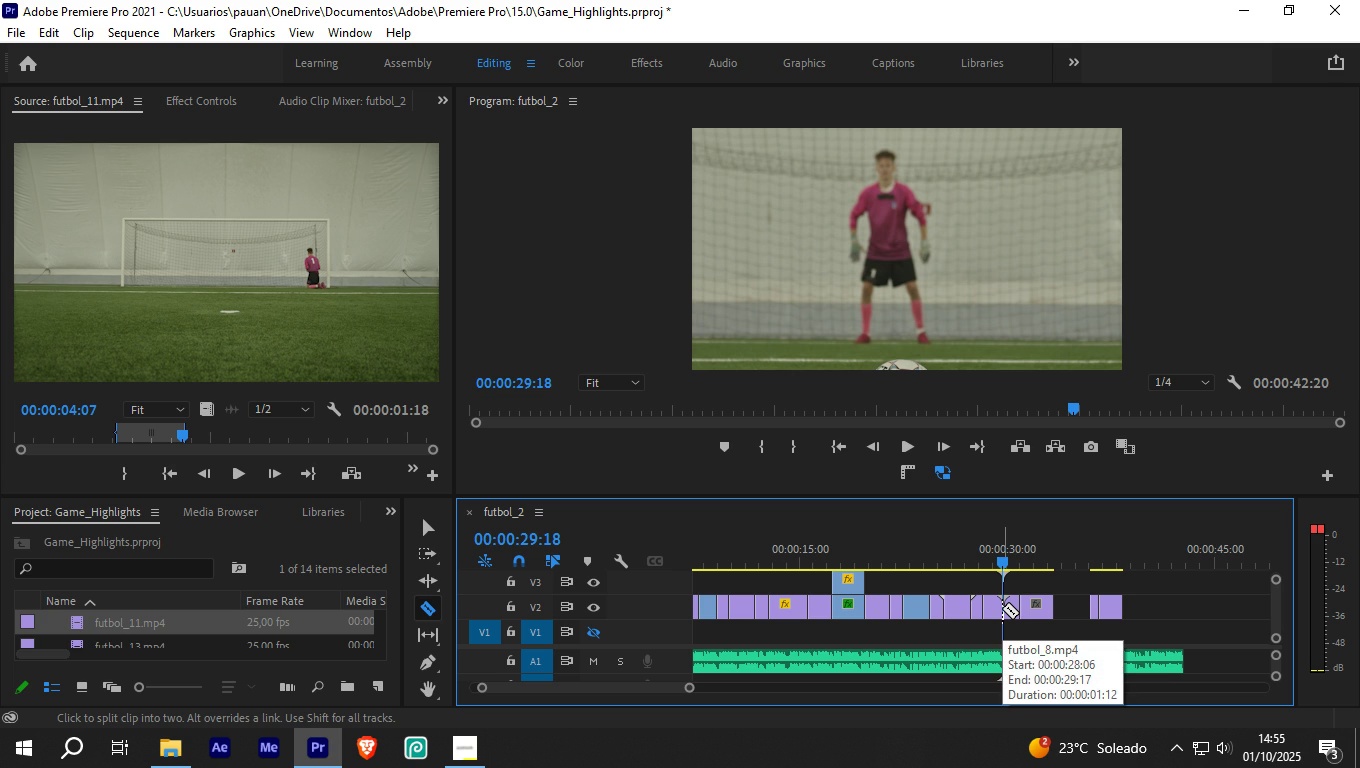 
key(V)
 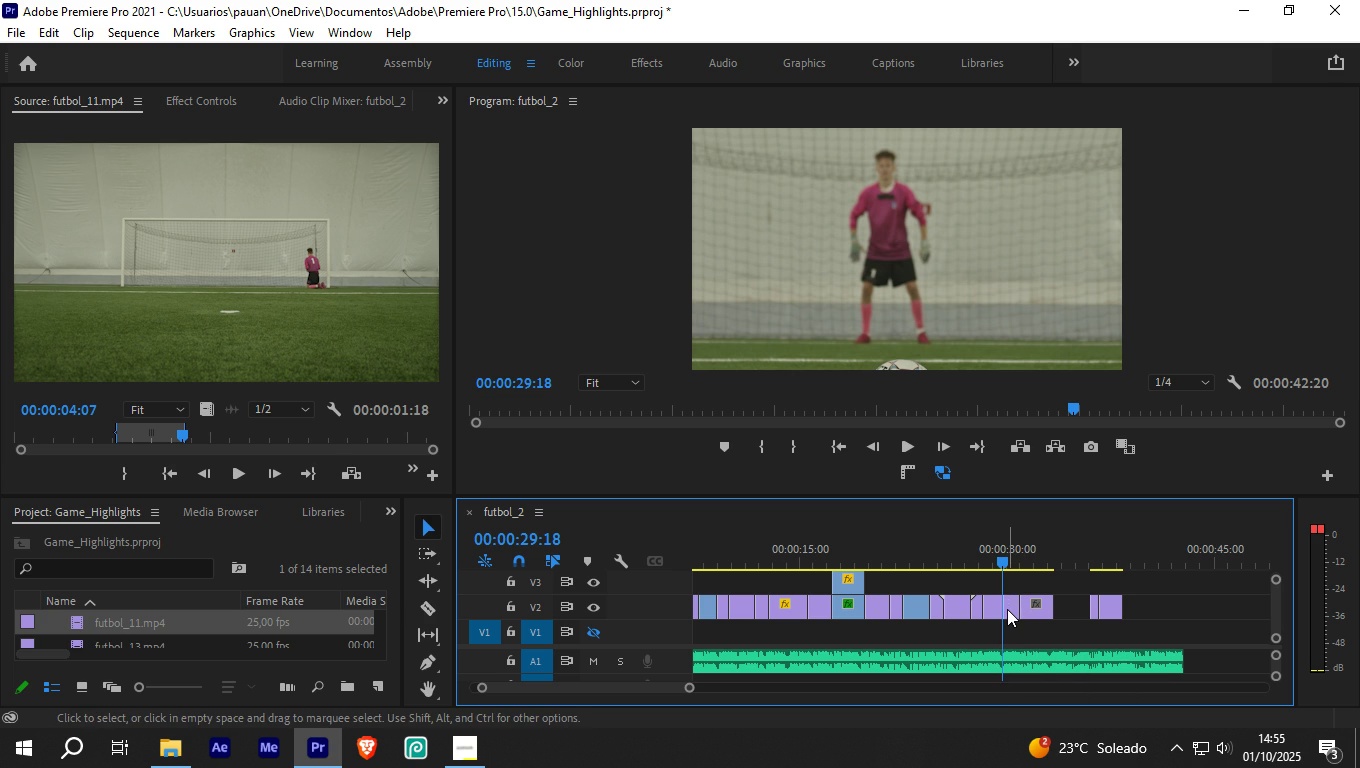 
left_click([1007, 609])
 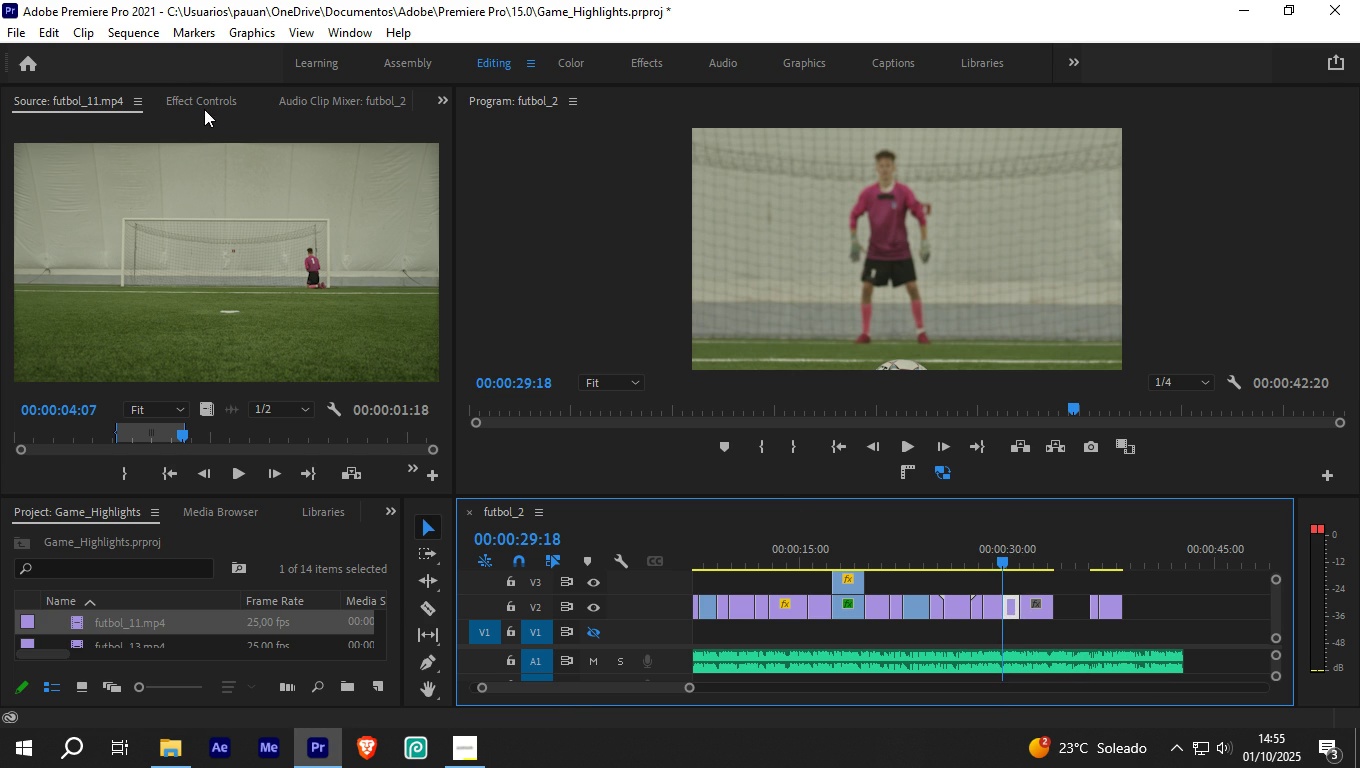 
left_click([204, 104])